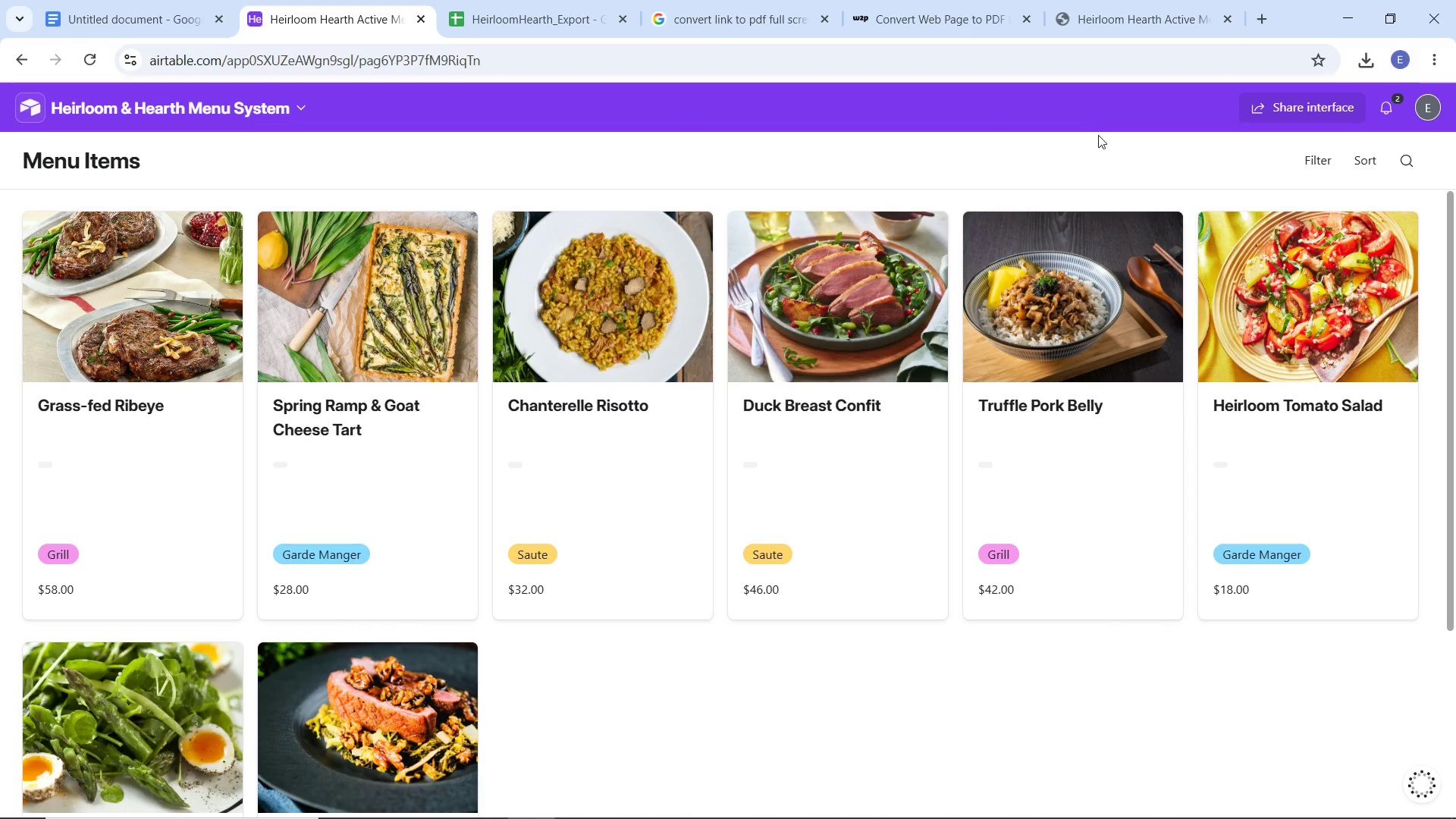 
left_click([24, 52])
 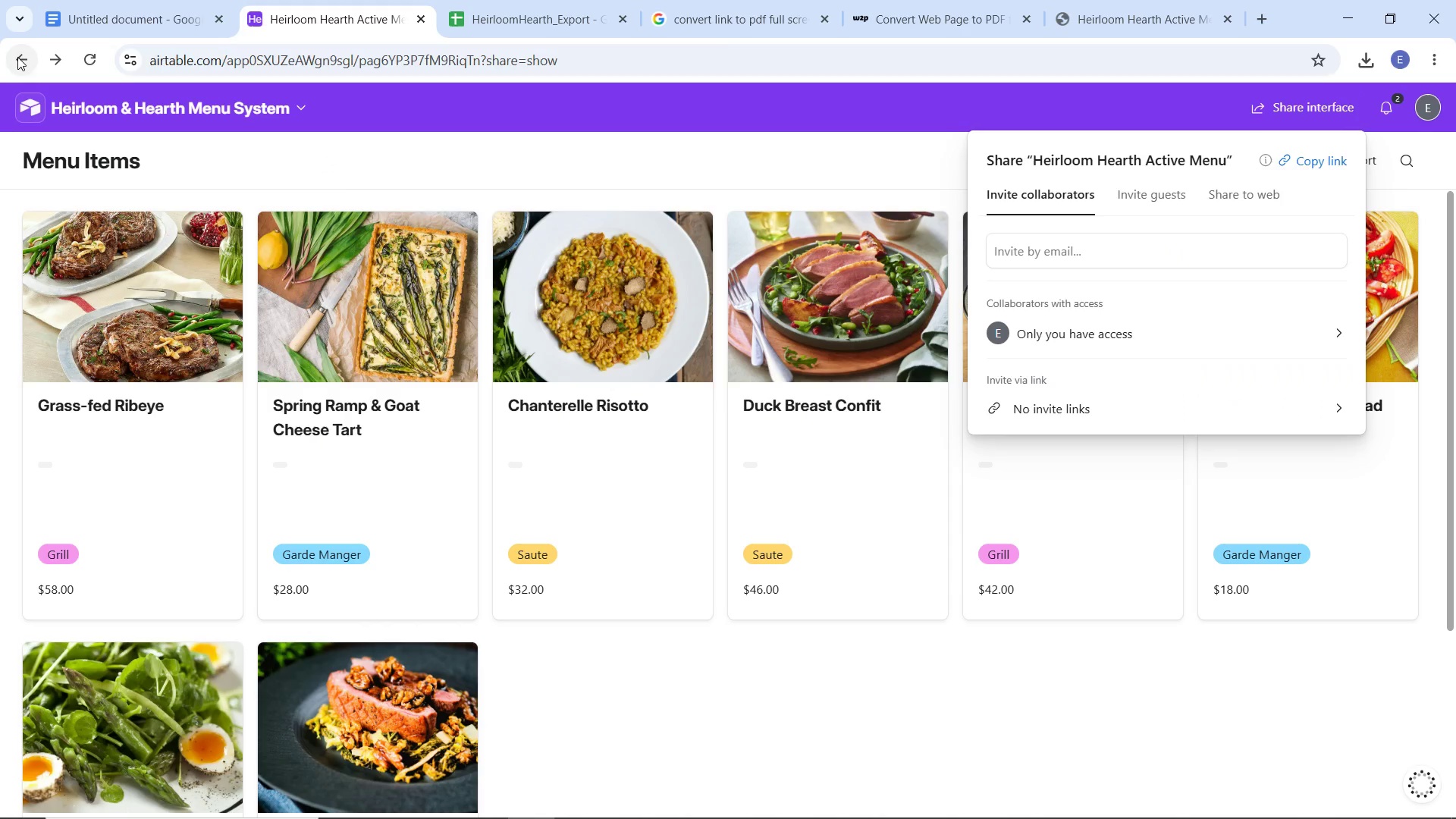 
left_click([17, 57])
 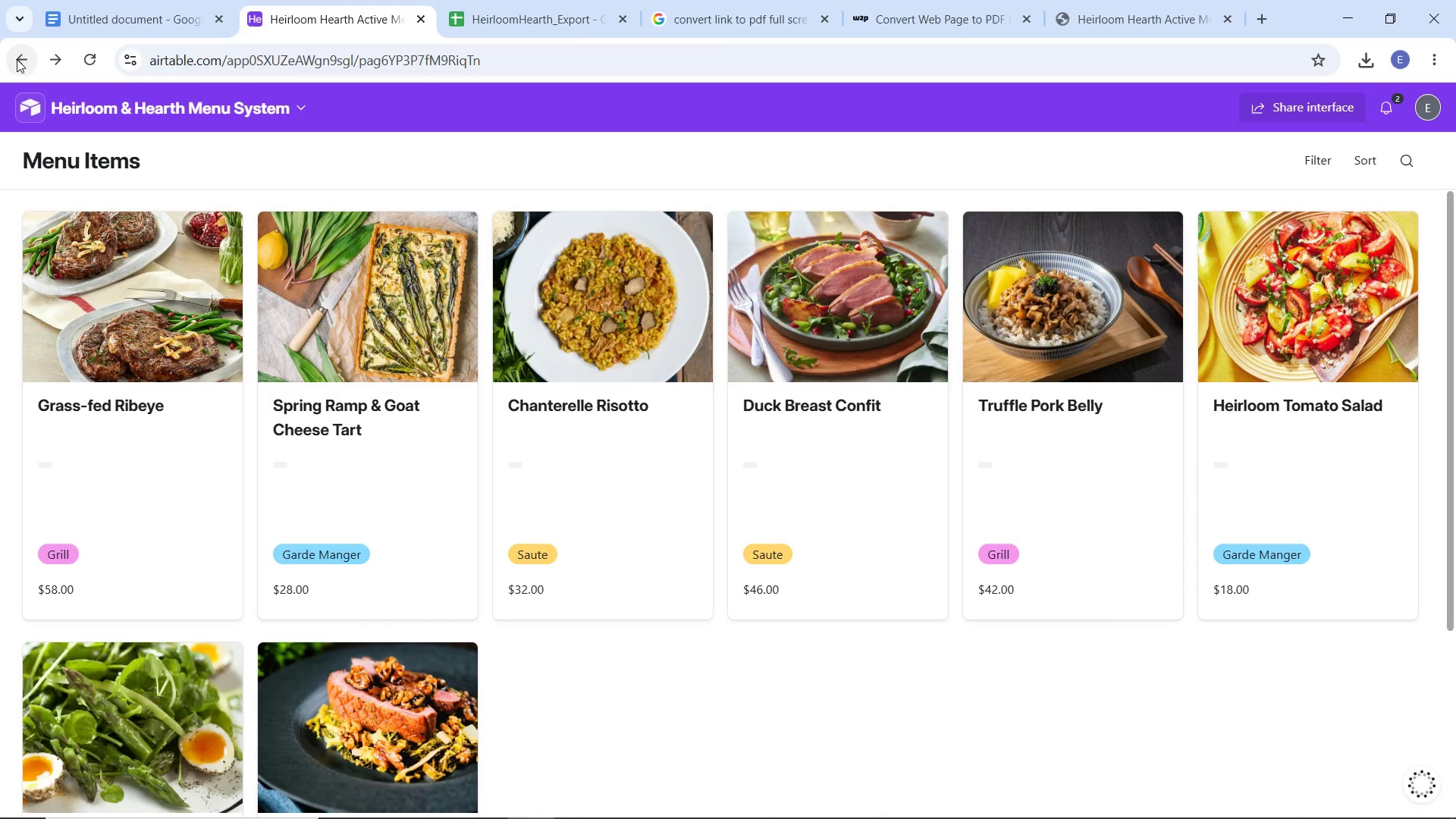 
left_click([17, 59])
 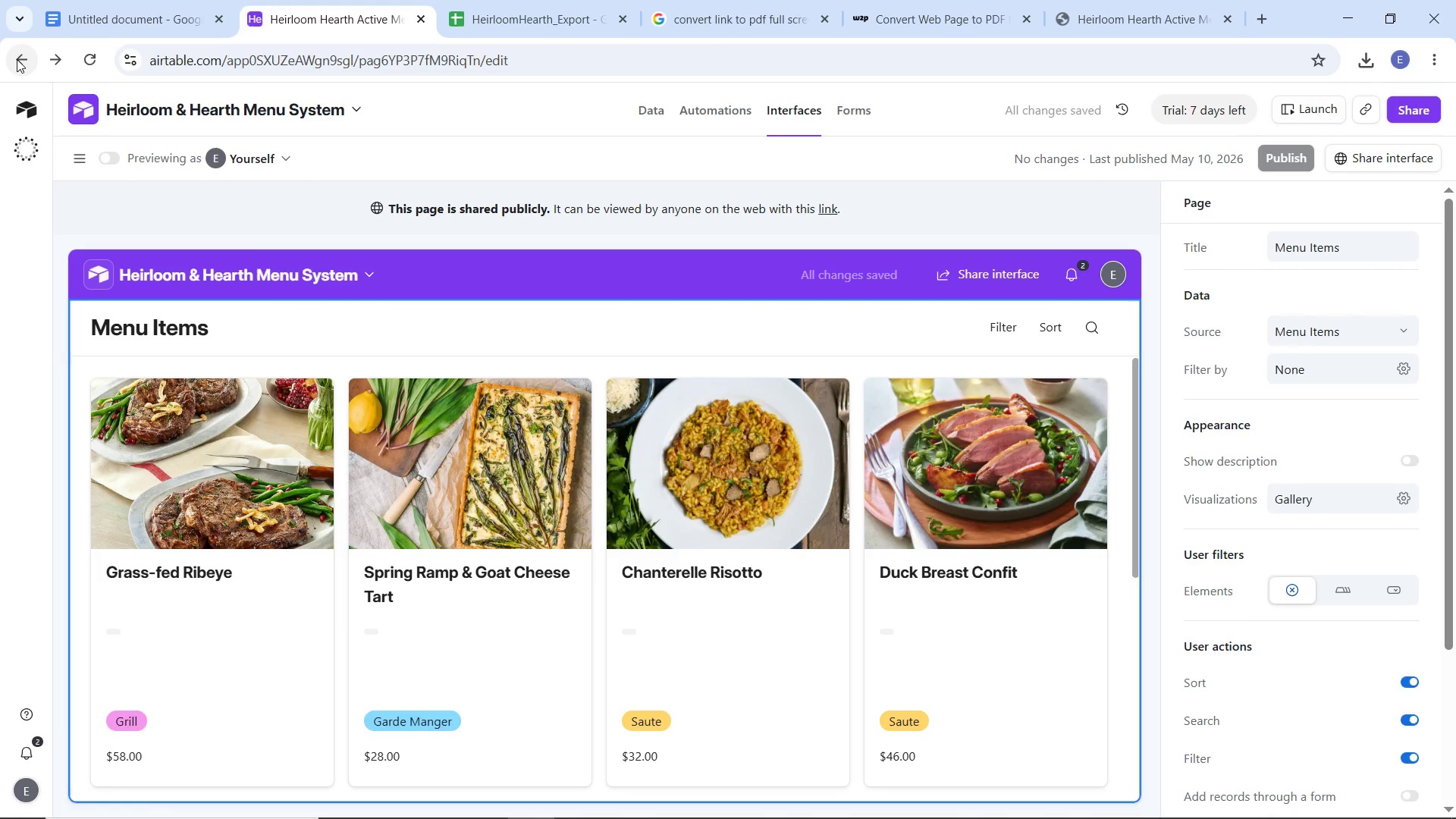 
left_click([17, 59])
 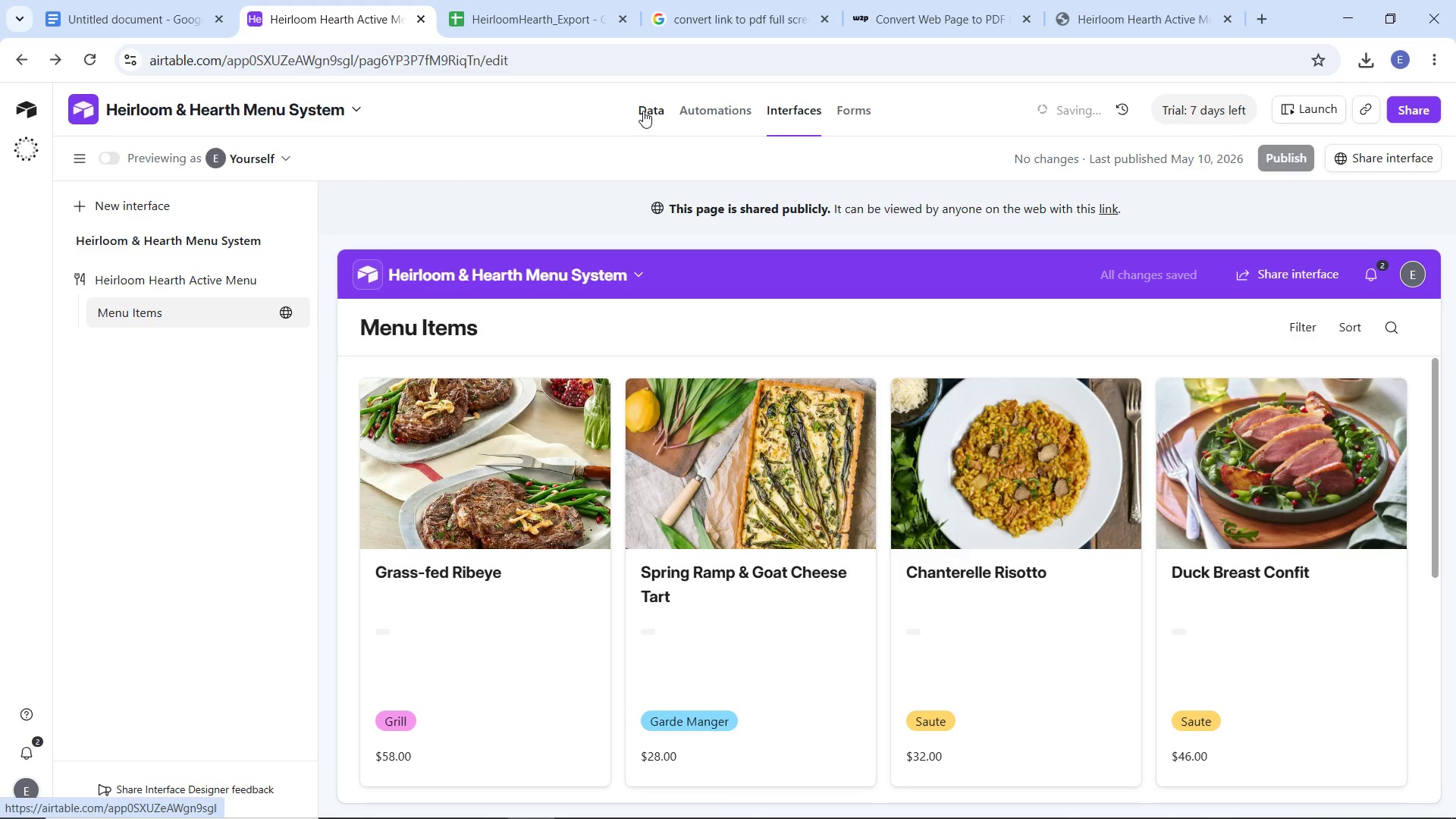 
left_click([644, 109])
 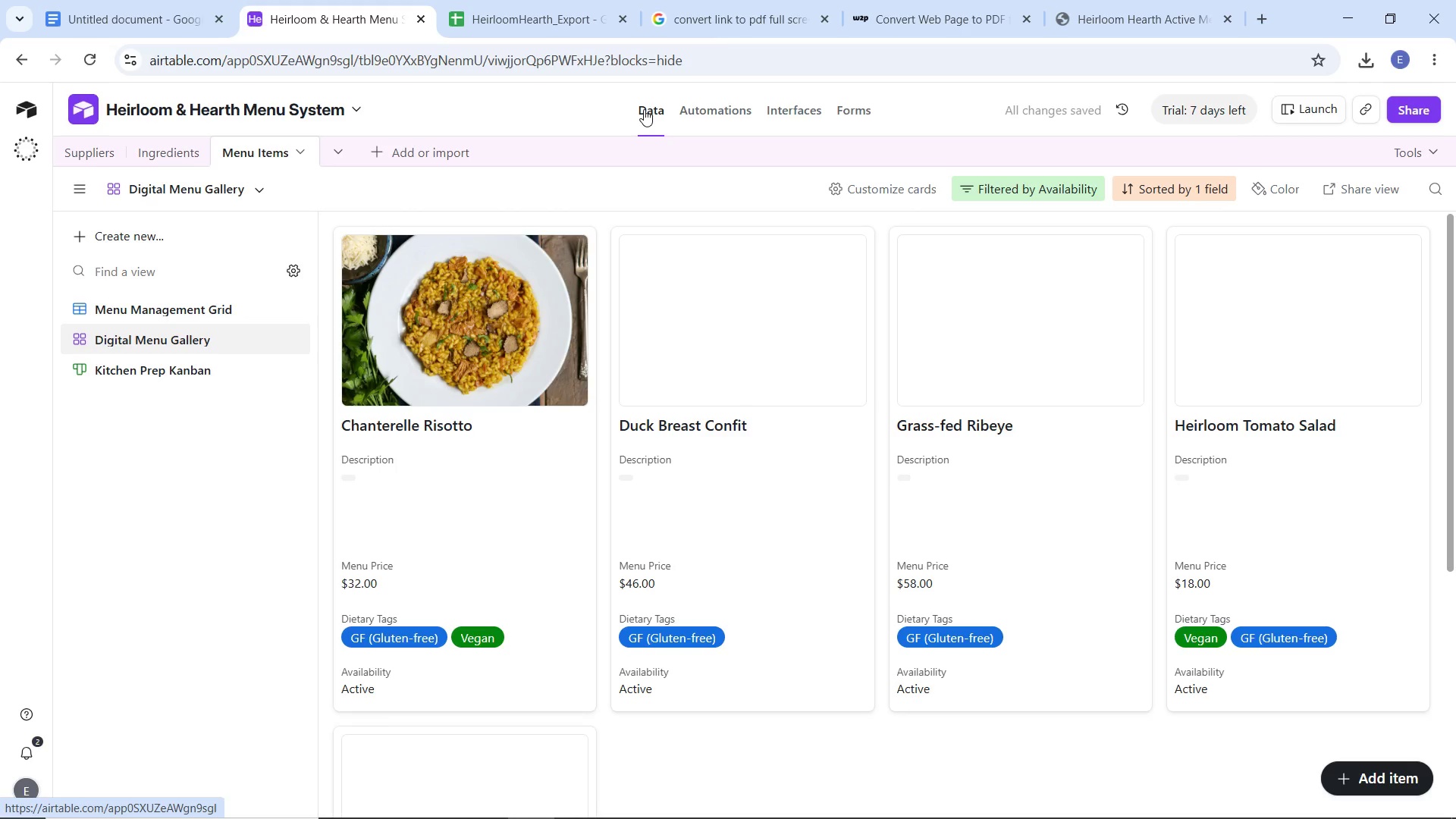 
wait(8.08)
 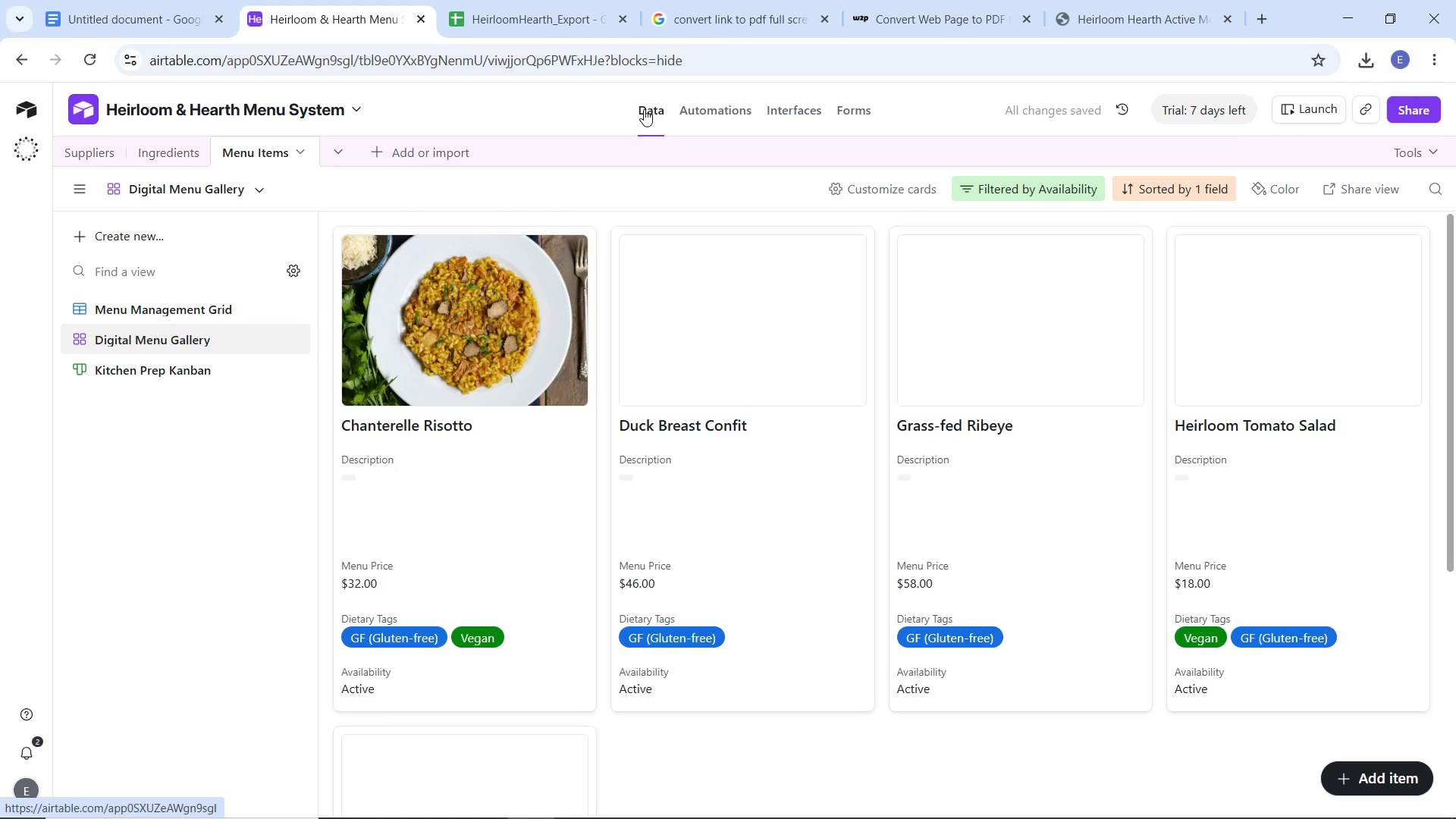 
left_click([141, 303])
 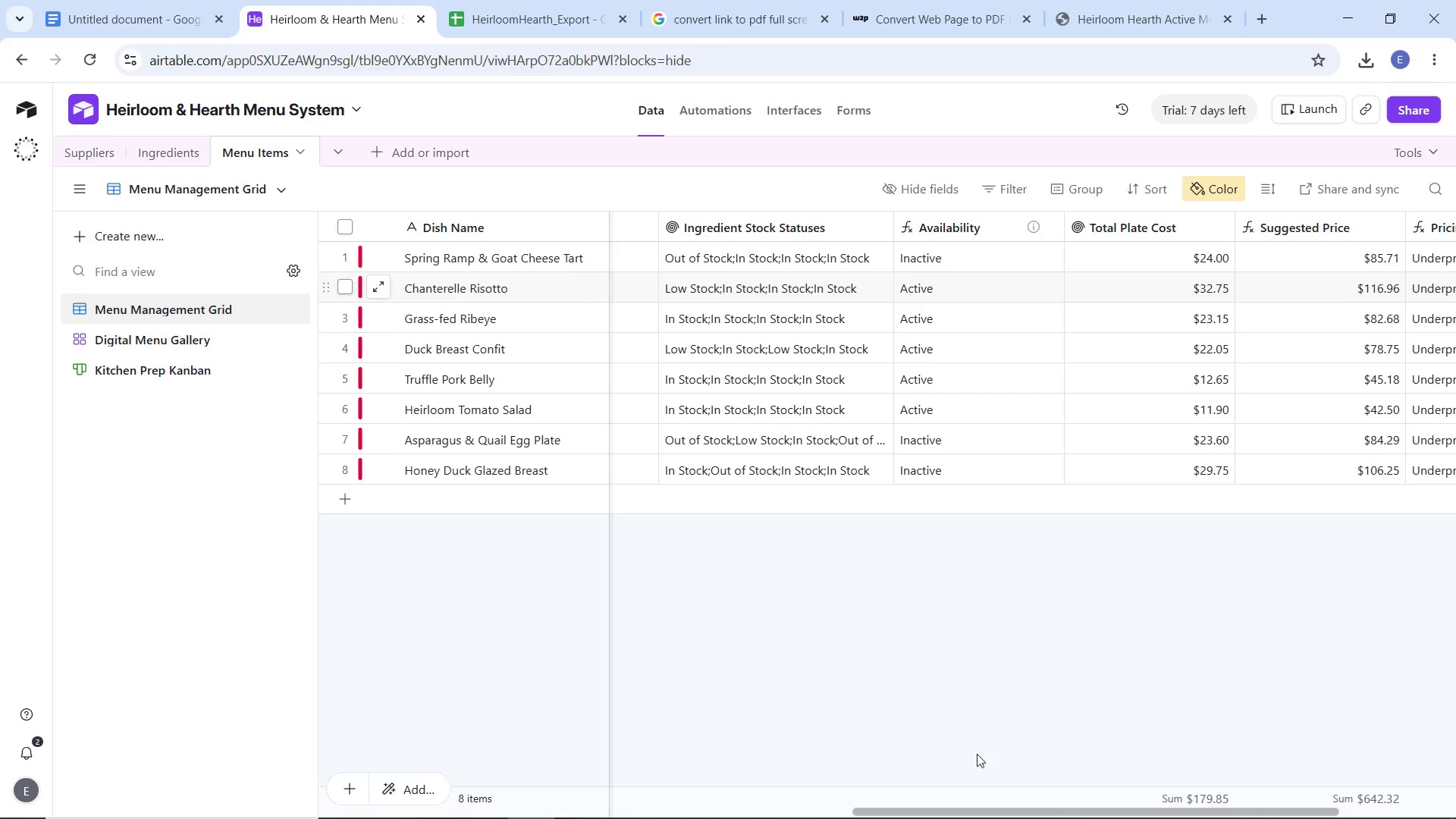 
left_click_drag(start_coordinate=[1014, 808], to_coordinate=[1063, 801])
 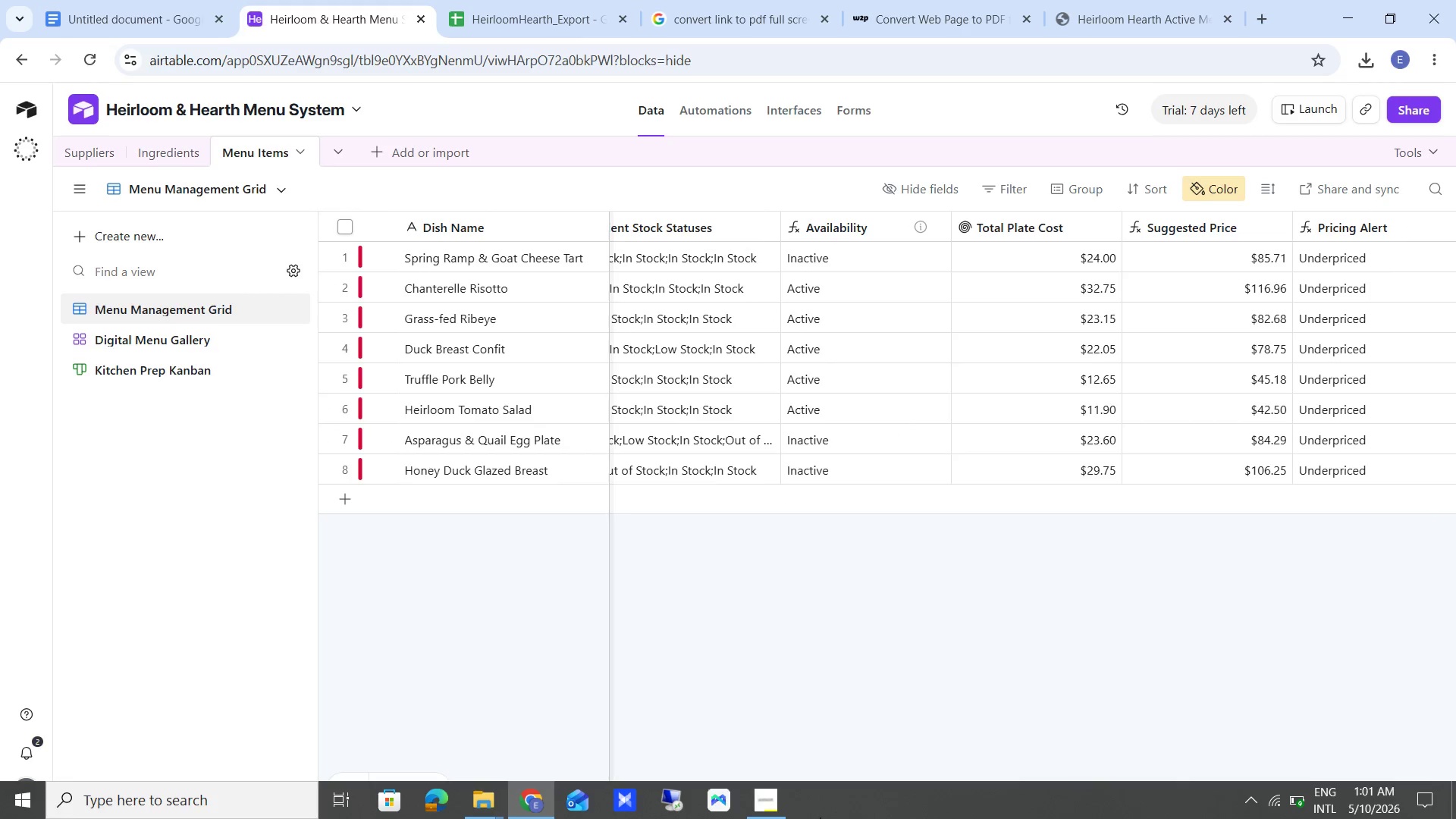 